 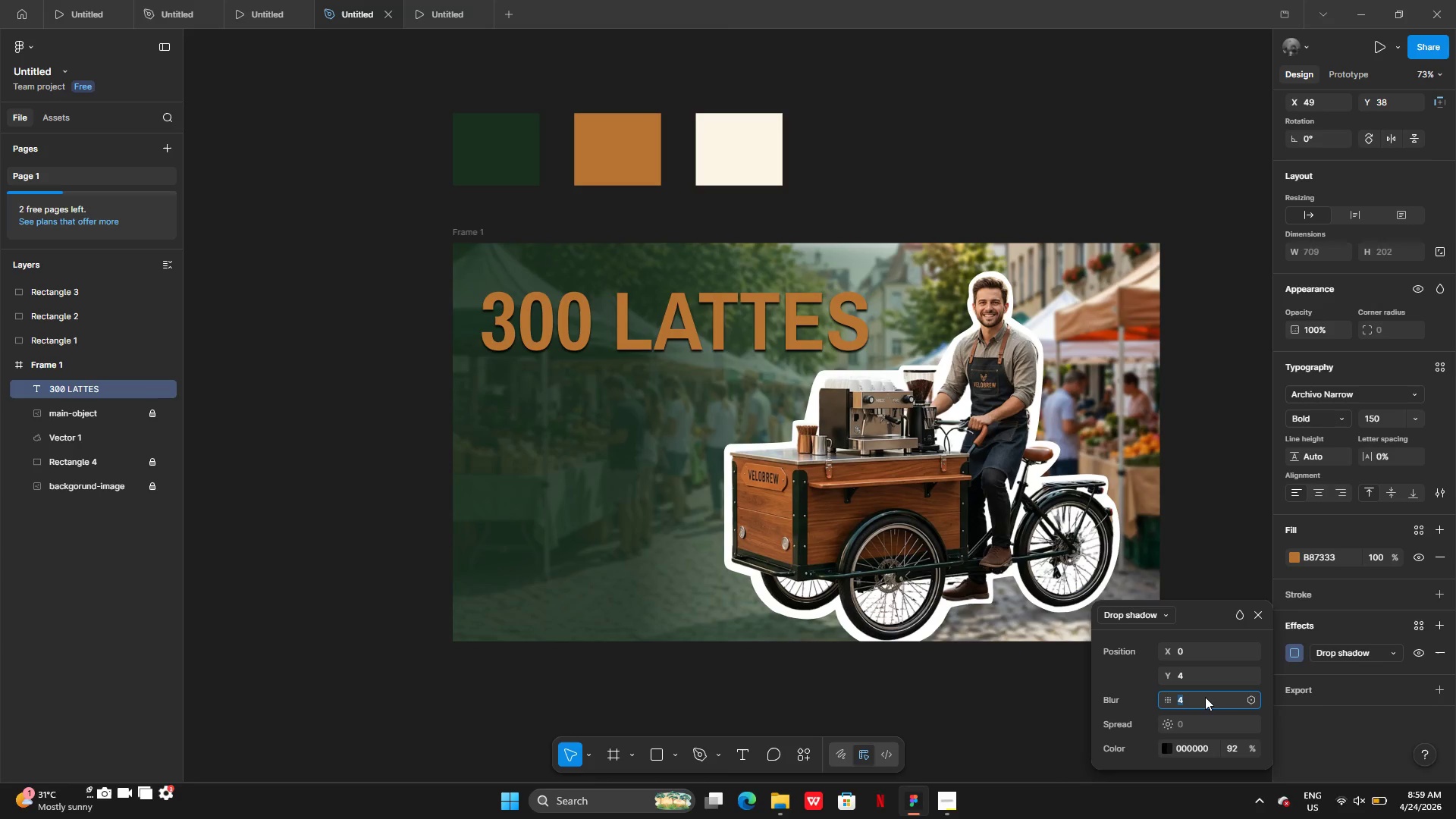 
double_click([1194, 723])
 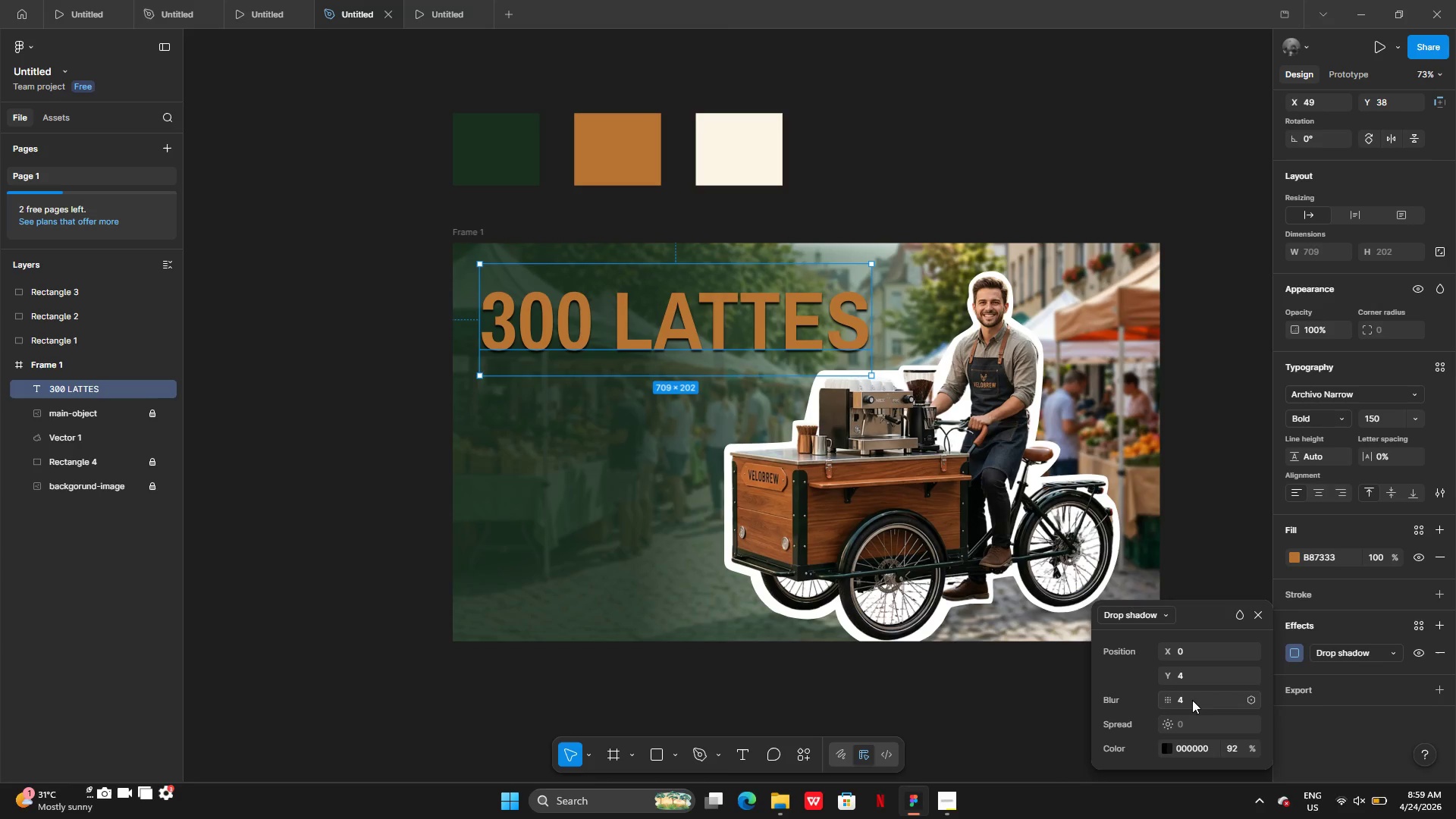 
double_click([1192, 700])
 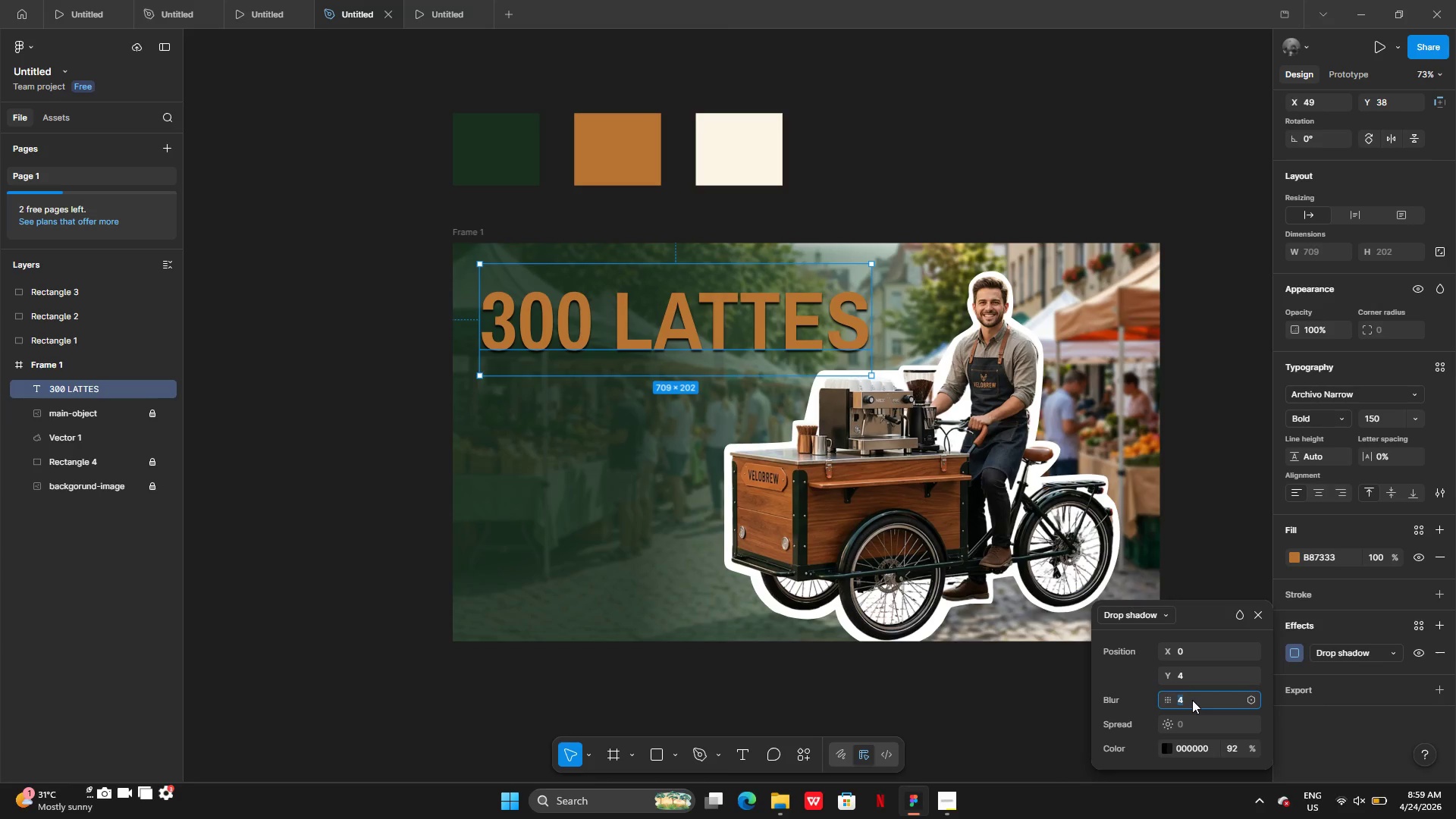 
triple_click([1192, 700])
 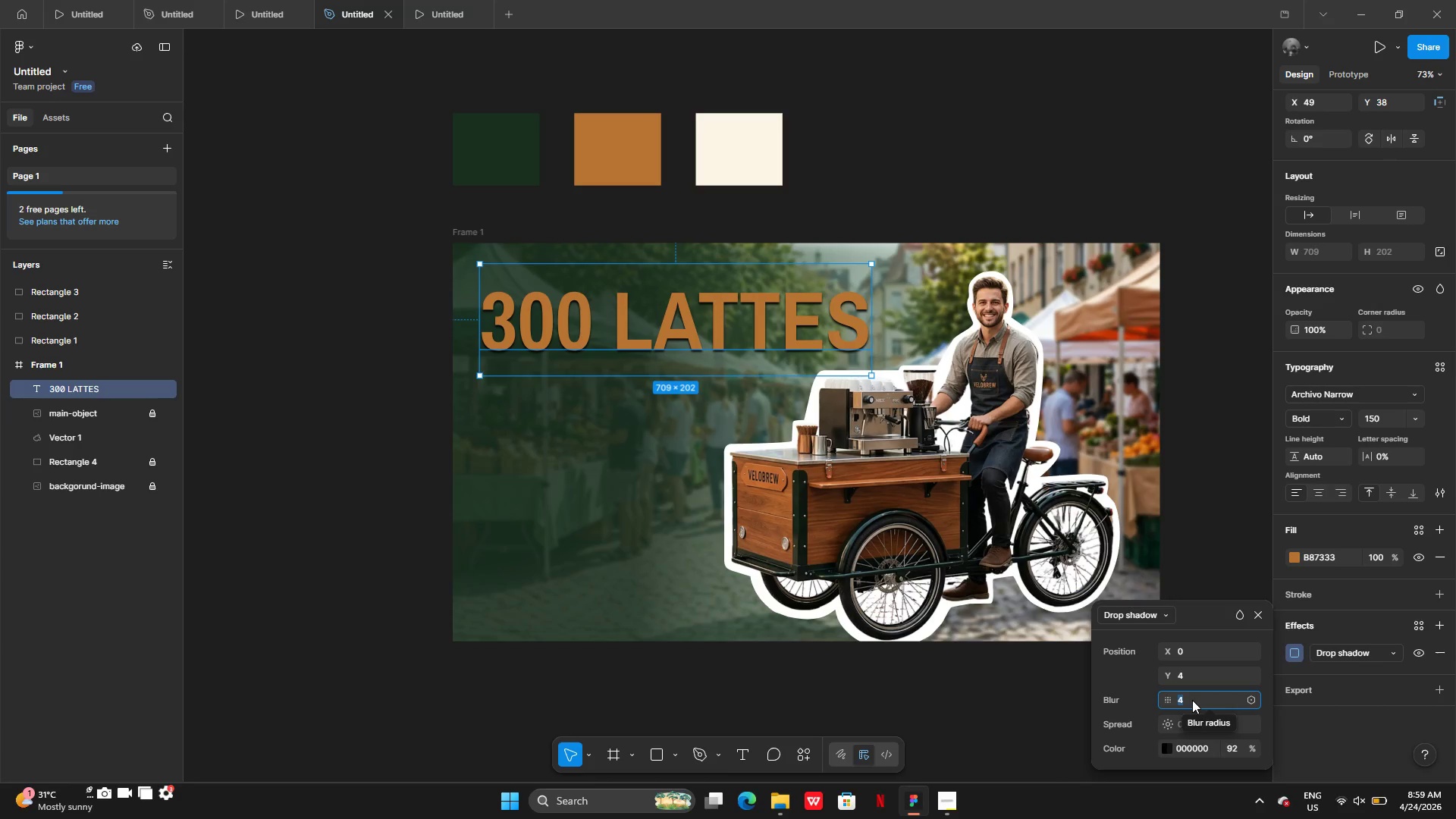 
key(5)
 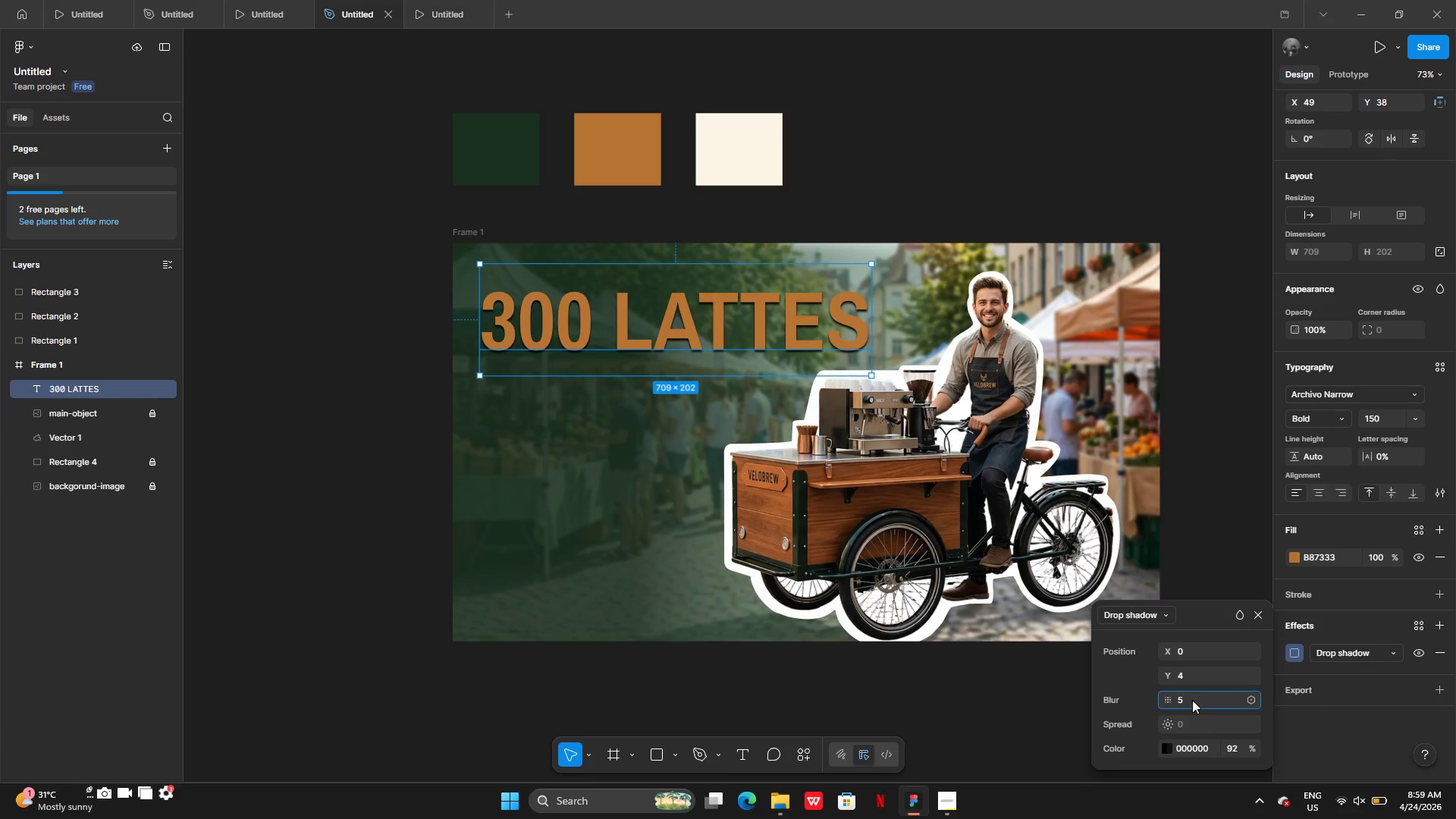 
key(Enter)
 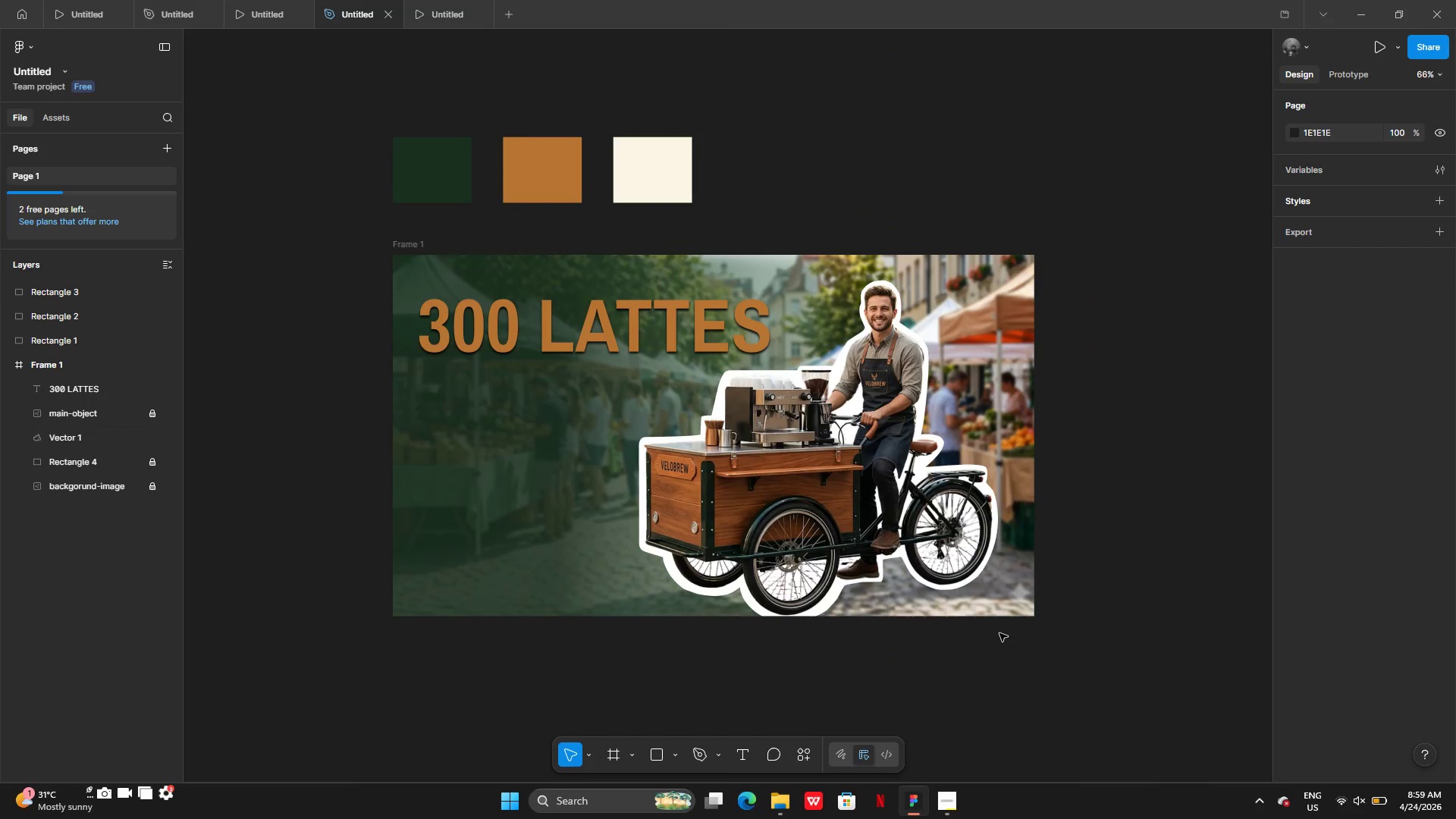 
wait(16.06)
 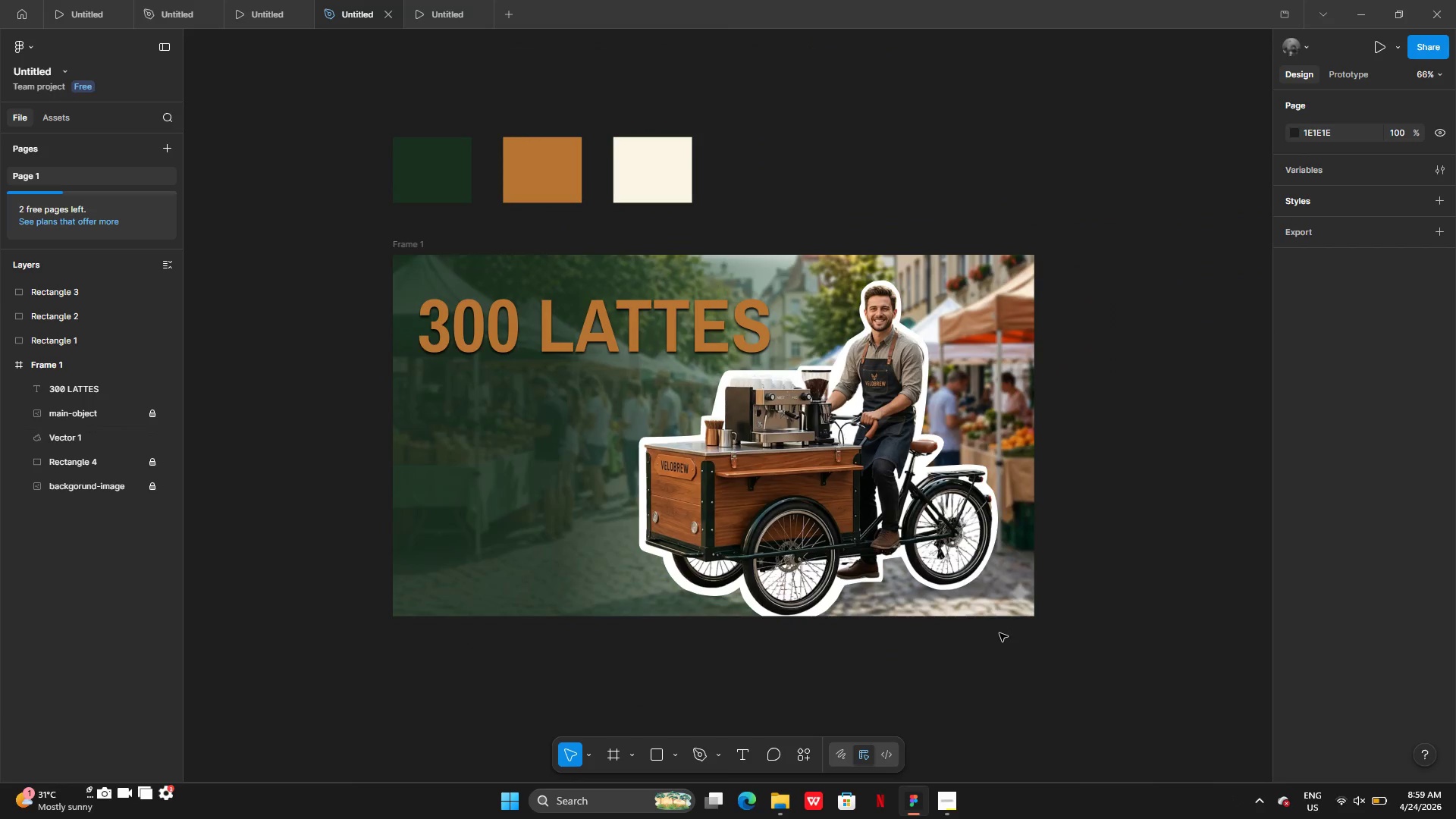 
left_click([623, 361])
 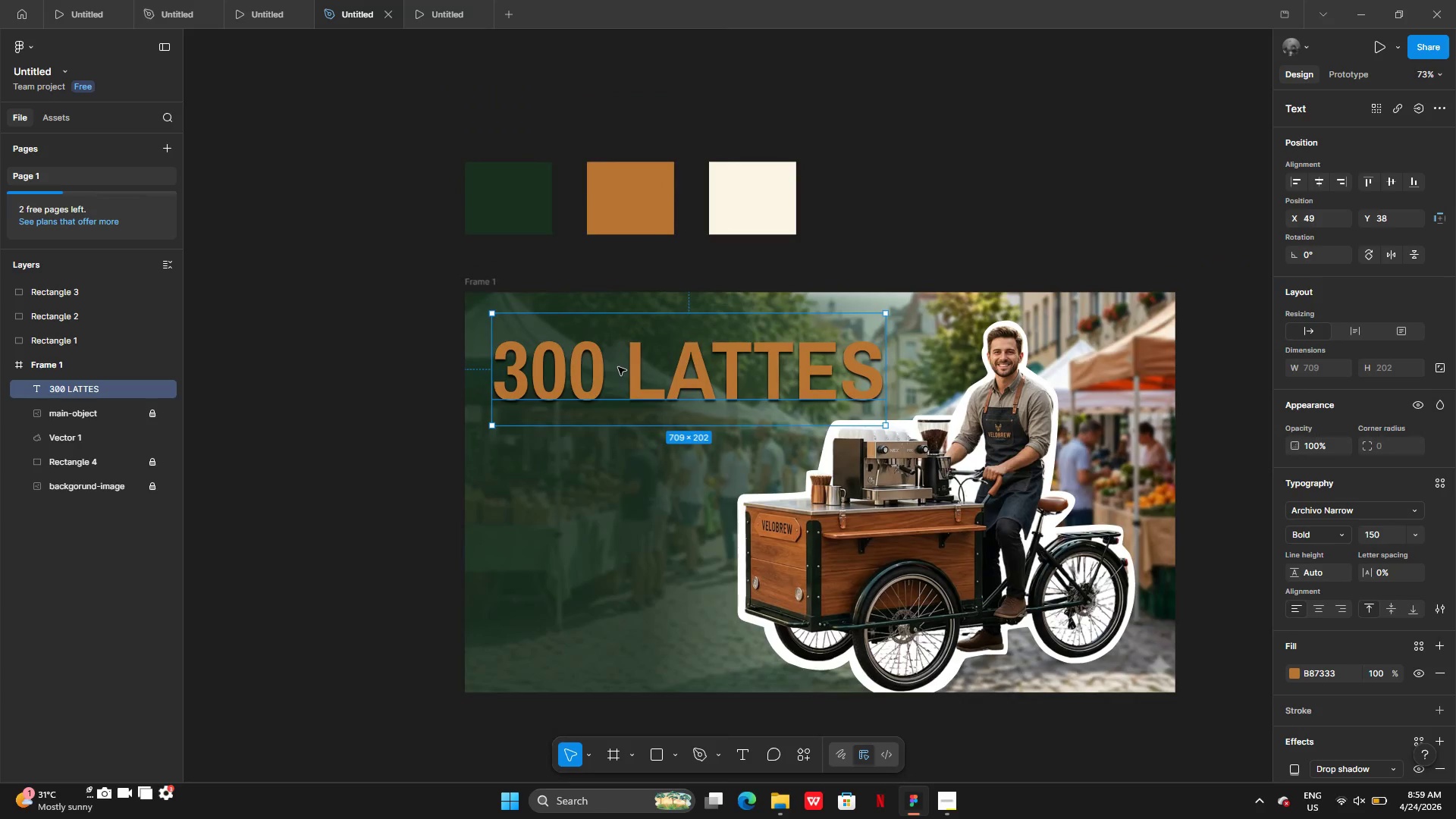 
wait(14.12)
 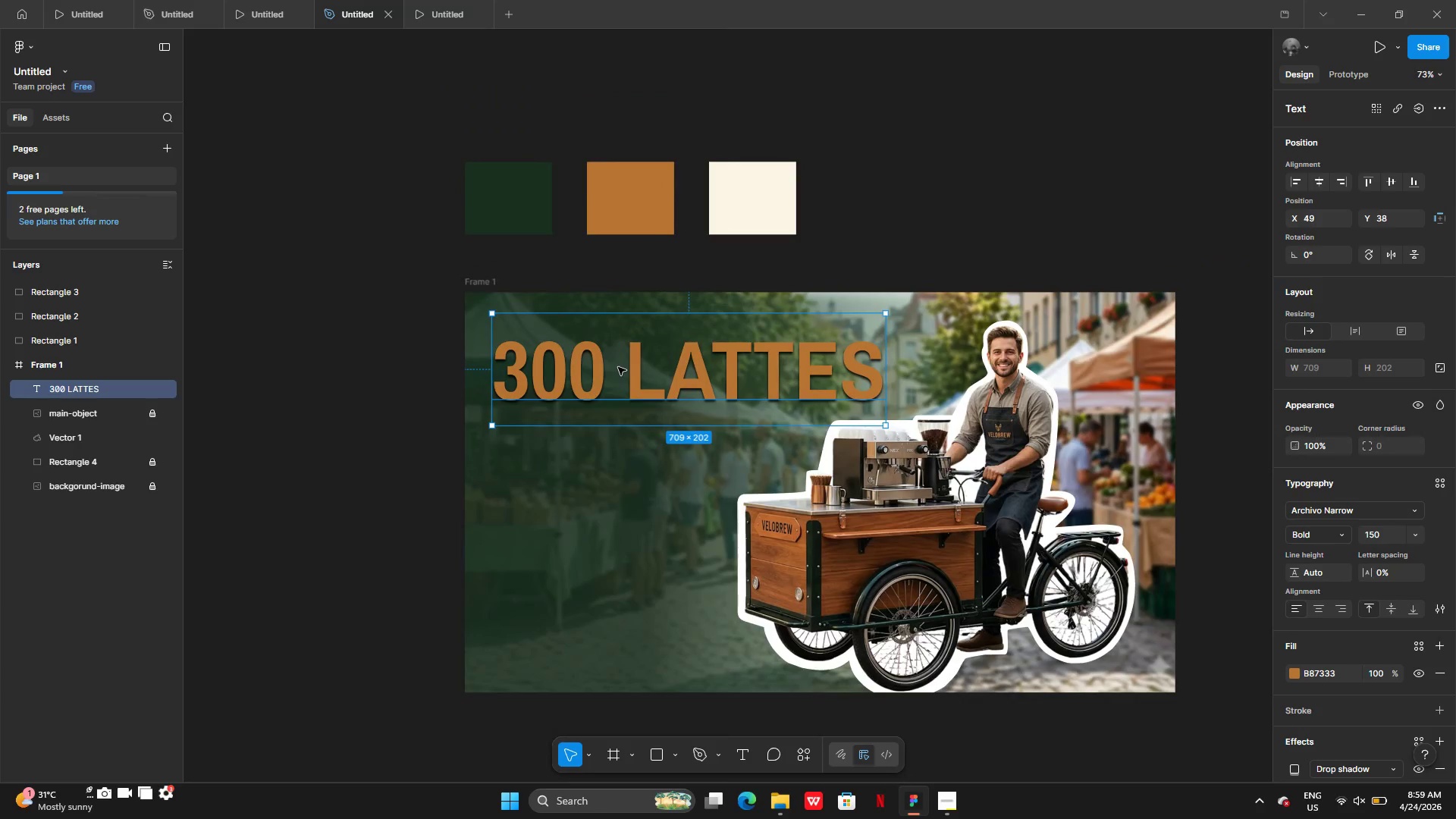 
left_click([1294, 774])
 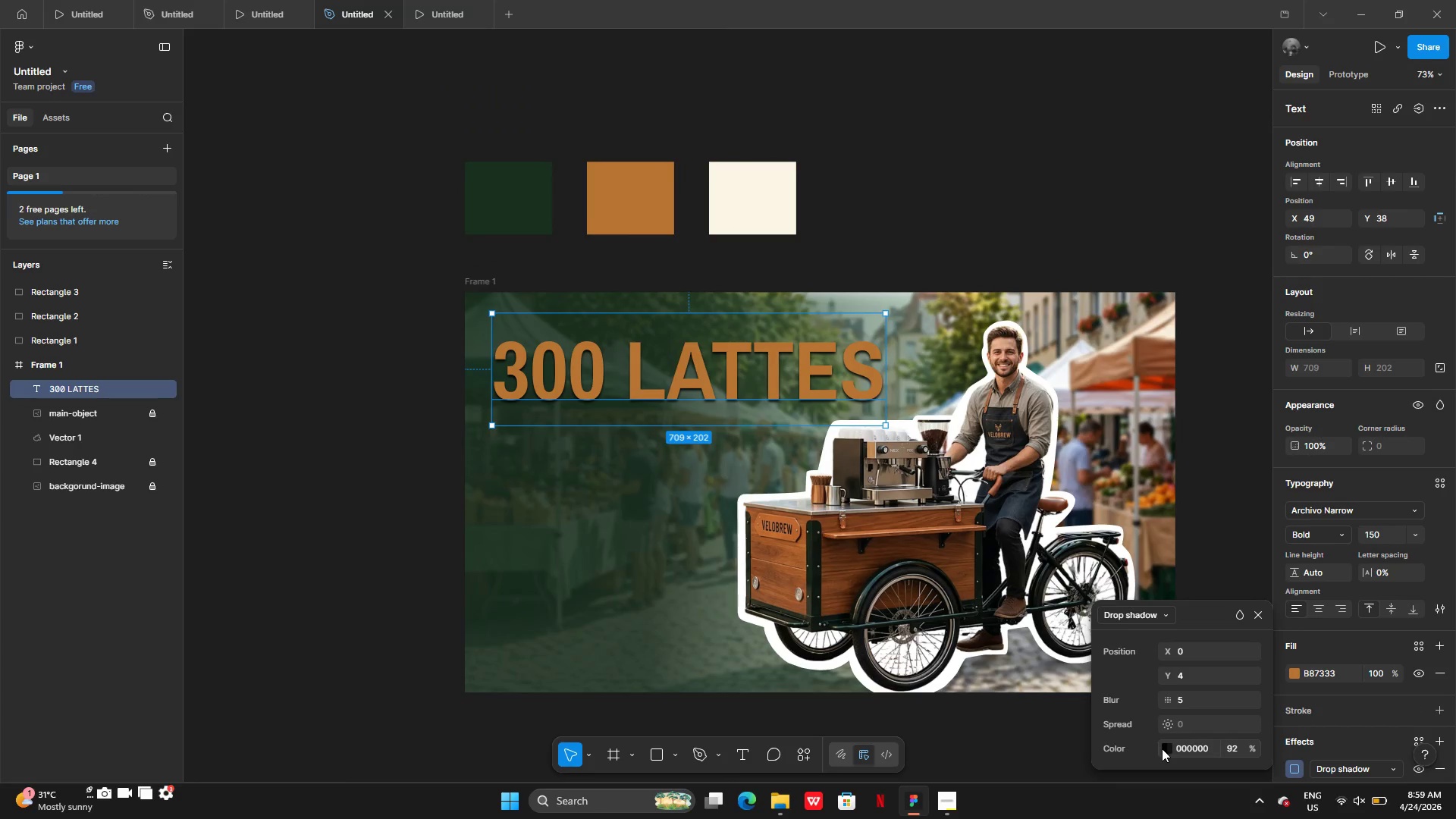 
left_click([1163, 748])
 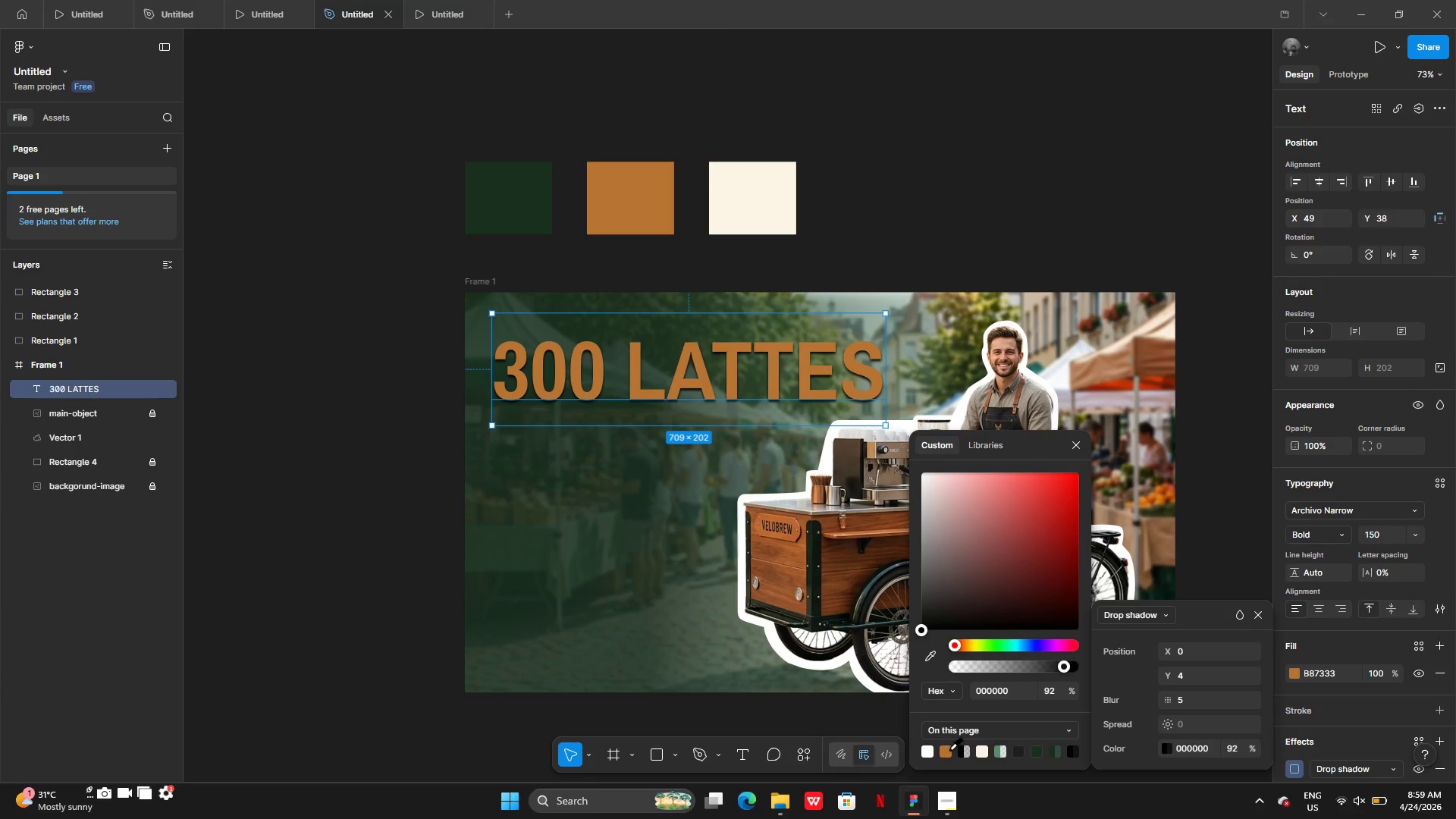 
left_click([949, 749])
 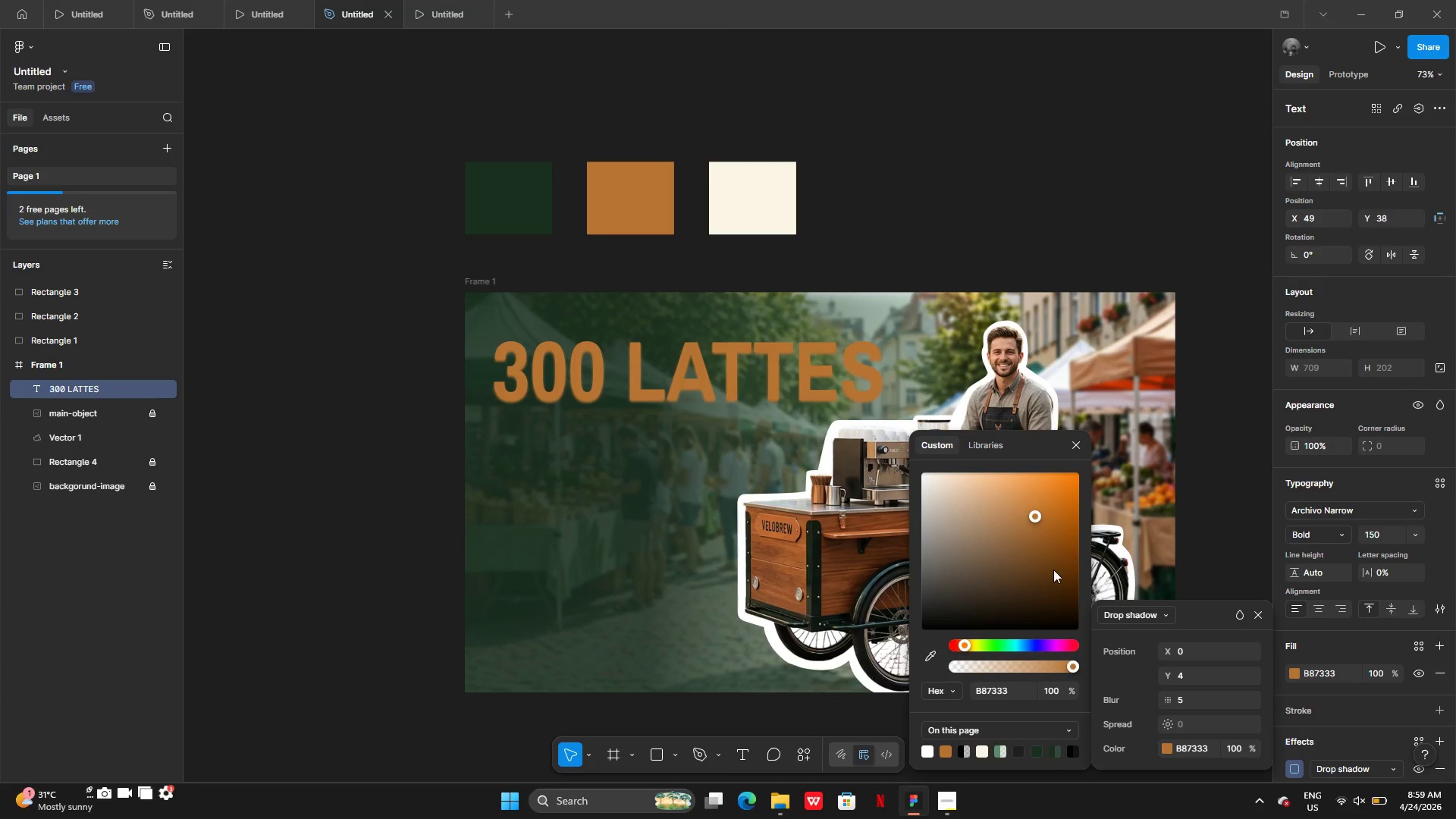 
left_click_drag(start_coordinate=[1053, 570], to_coordinate=[1021, 618])
 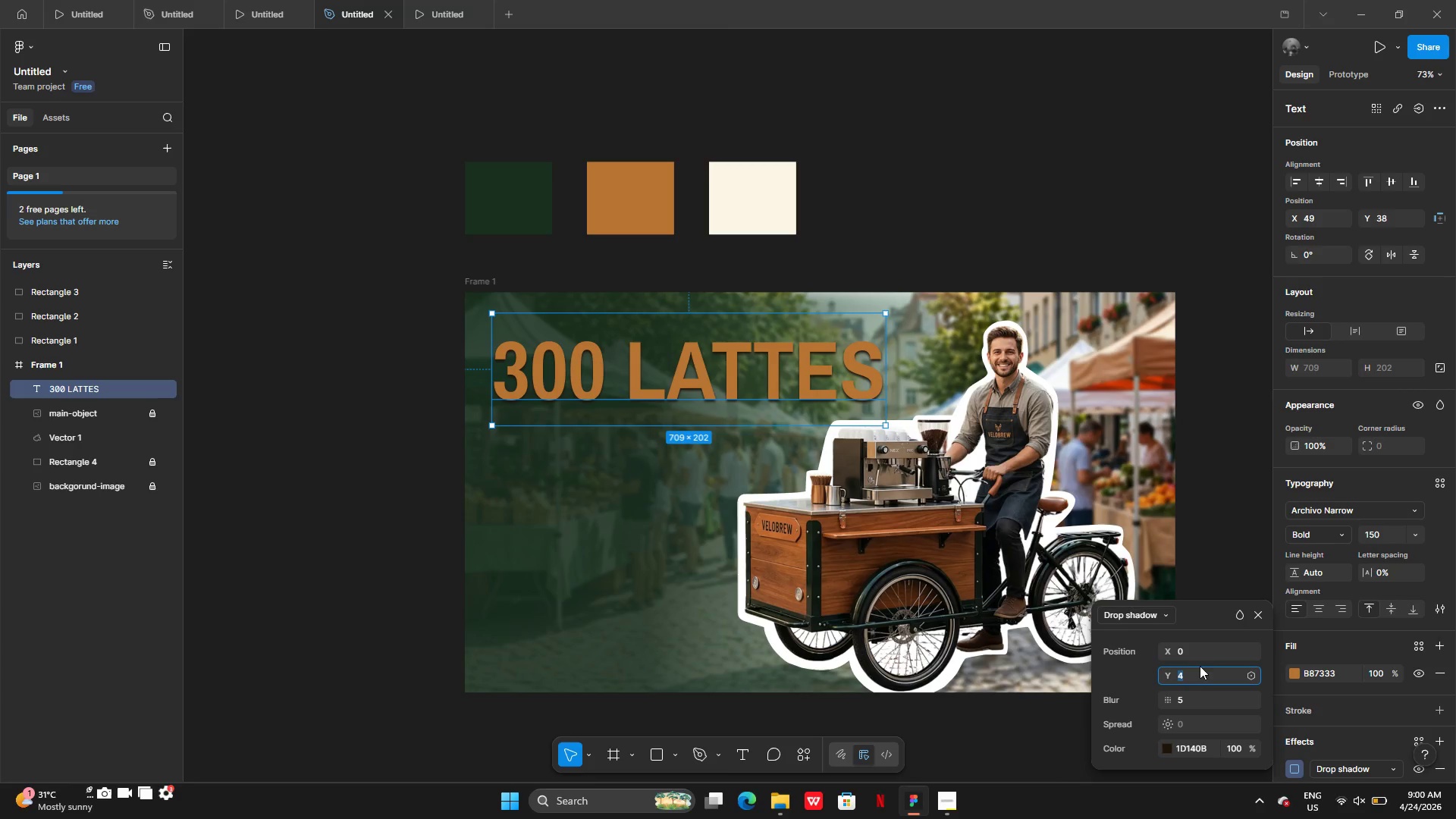 
left_click([1200, 654])
 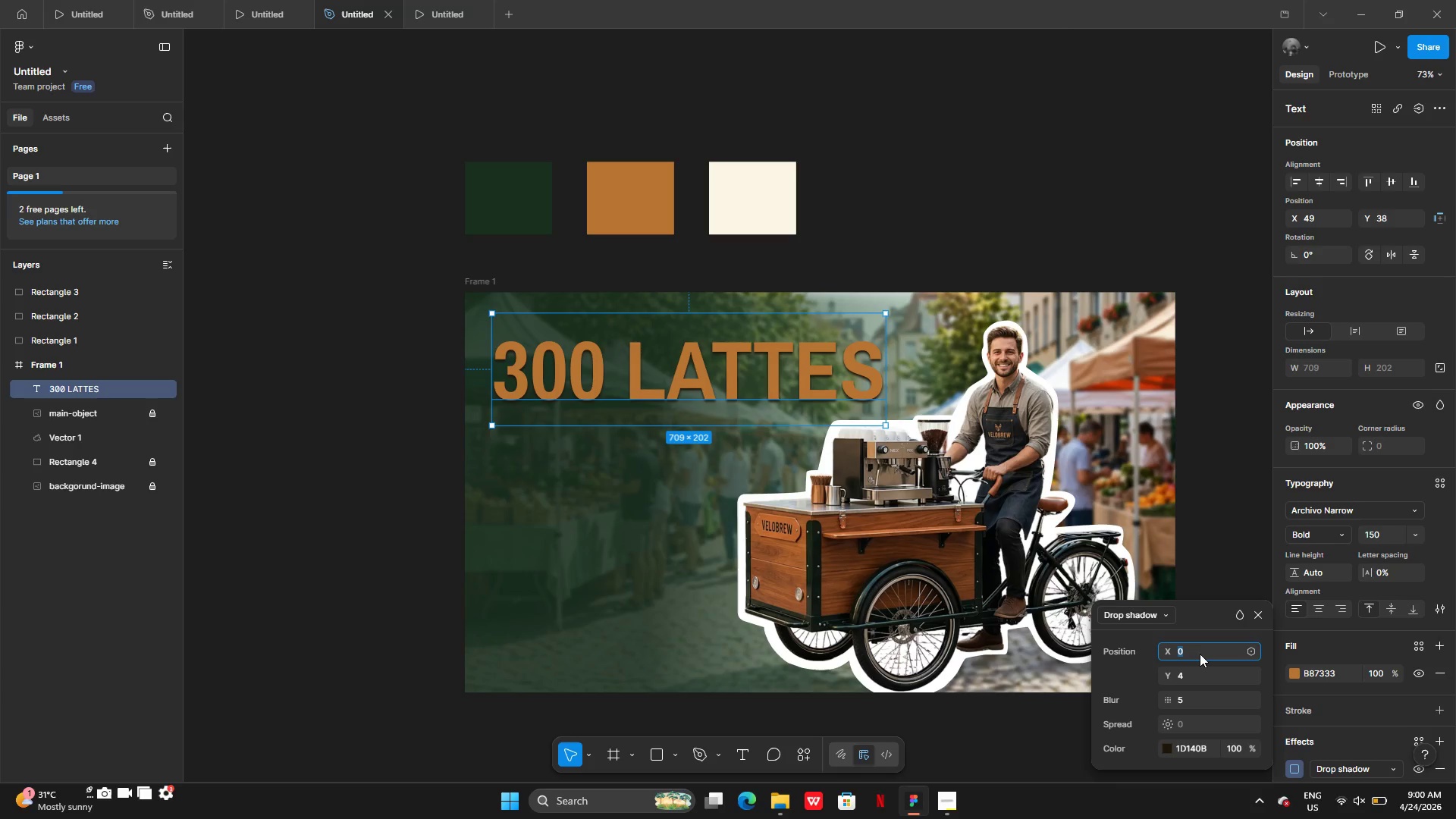 
key(1)
 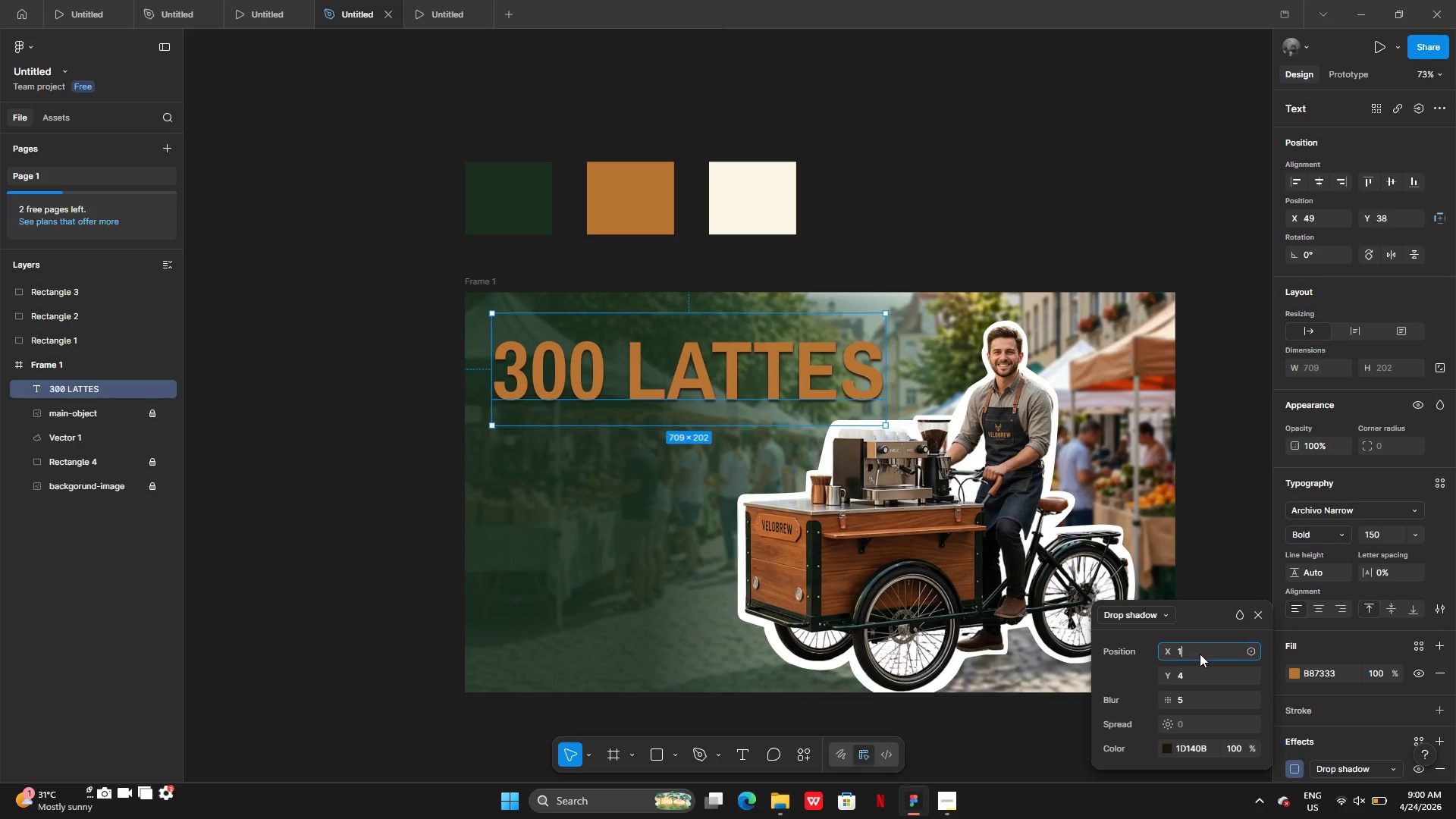 
key(Enter)
 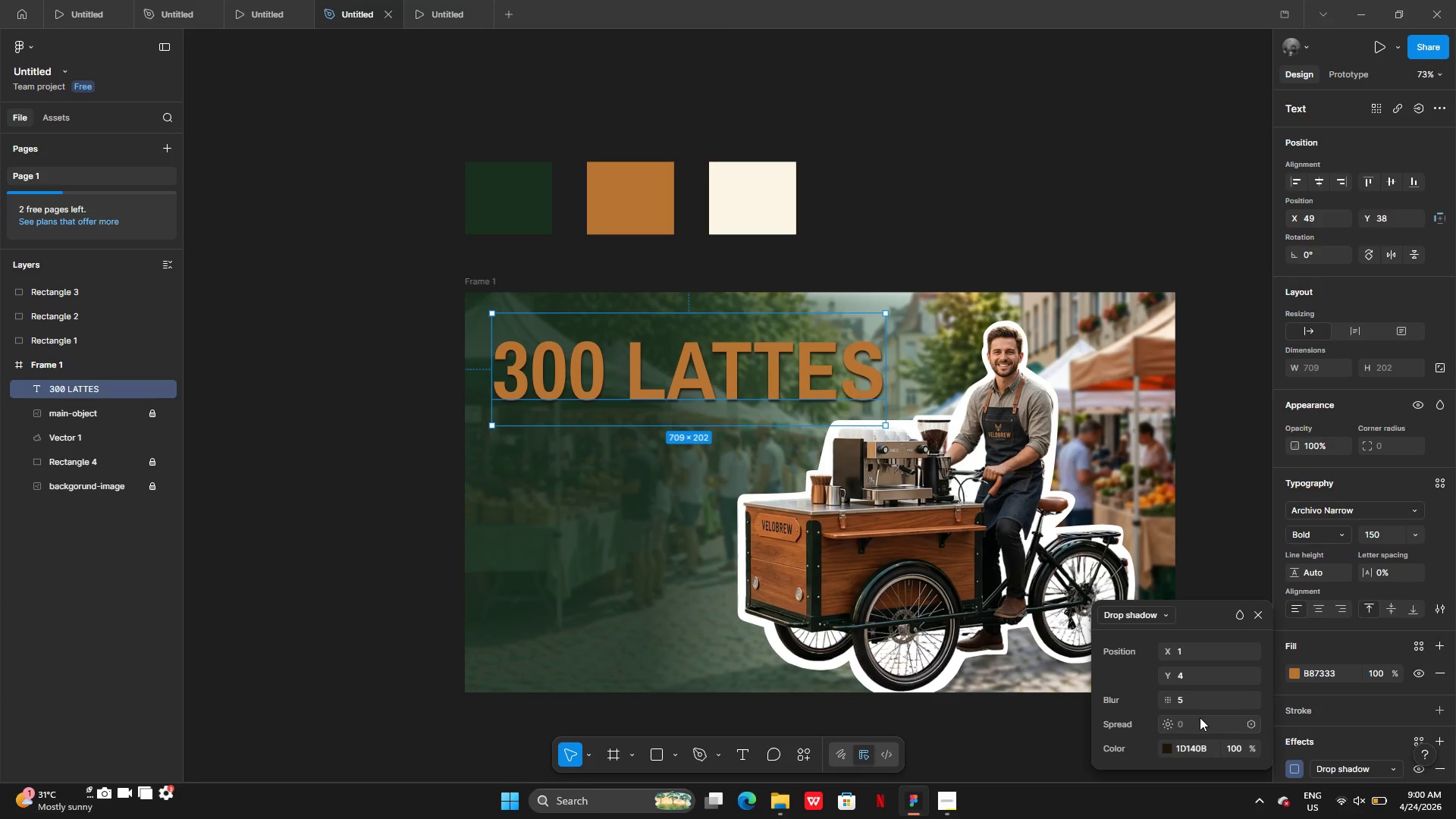 
double_click([1200, 717])
 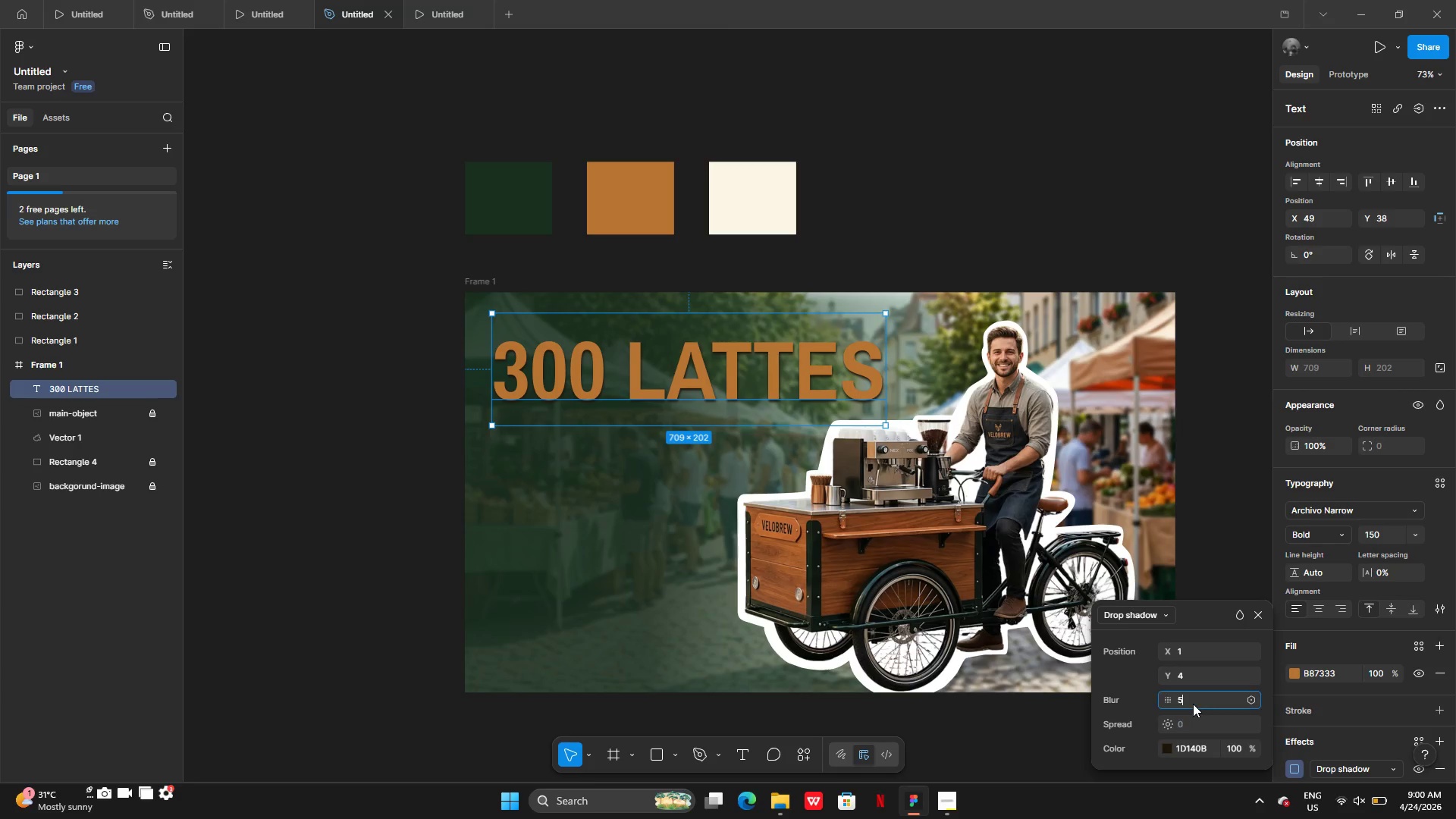 
left_click([1193, 704])
 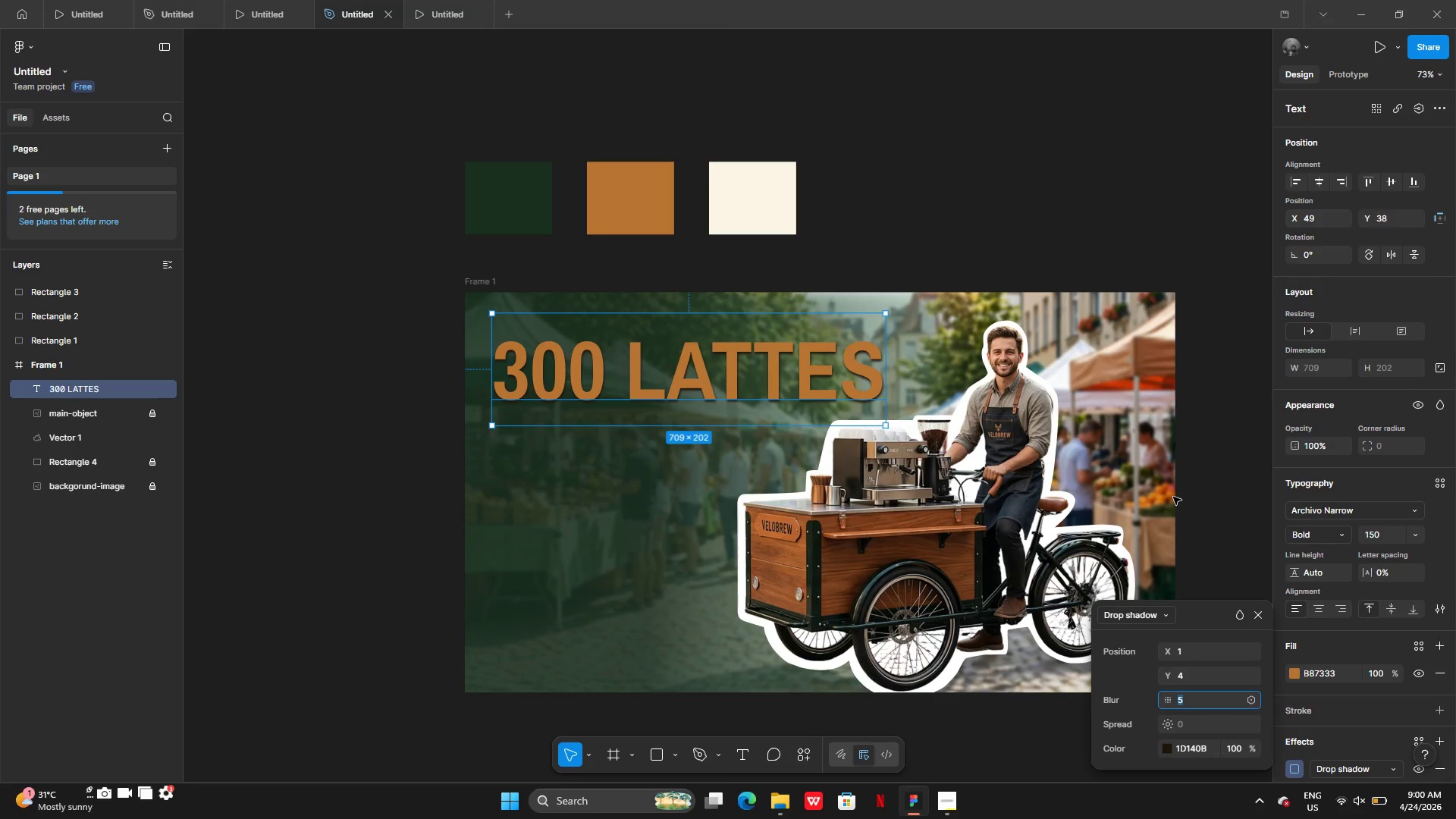 
wait(7.22)
 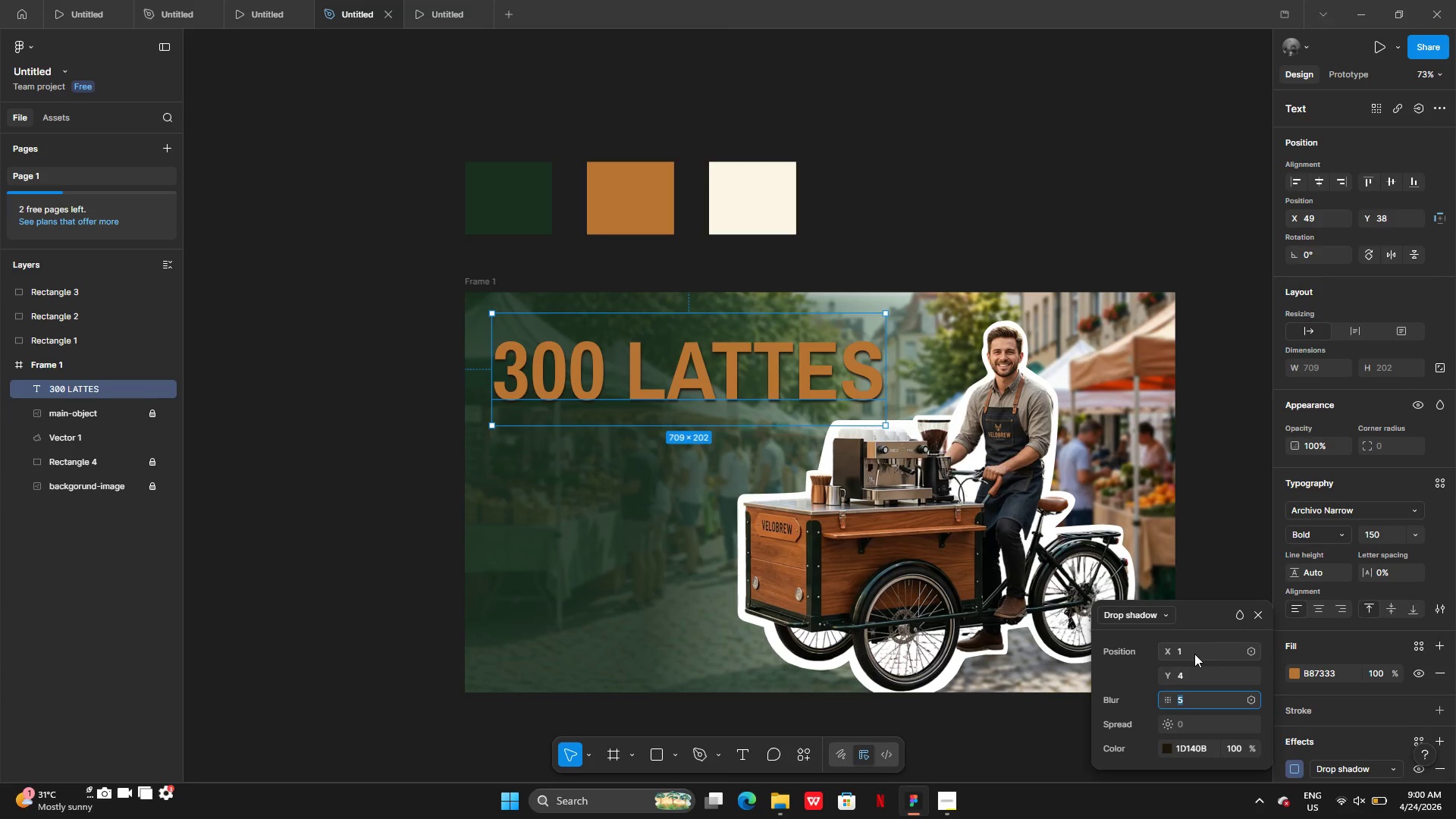 
double_click([1197, 449])
 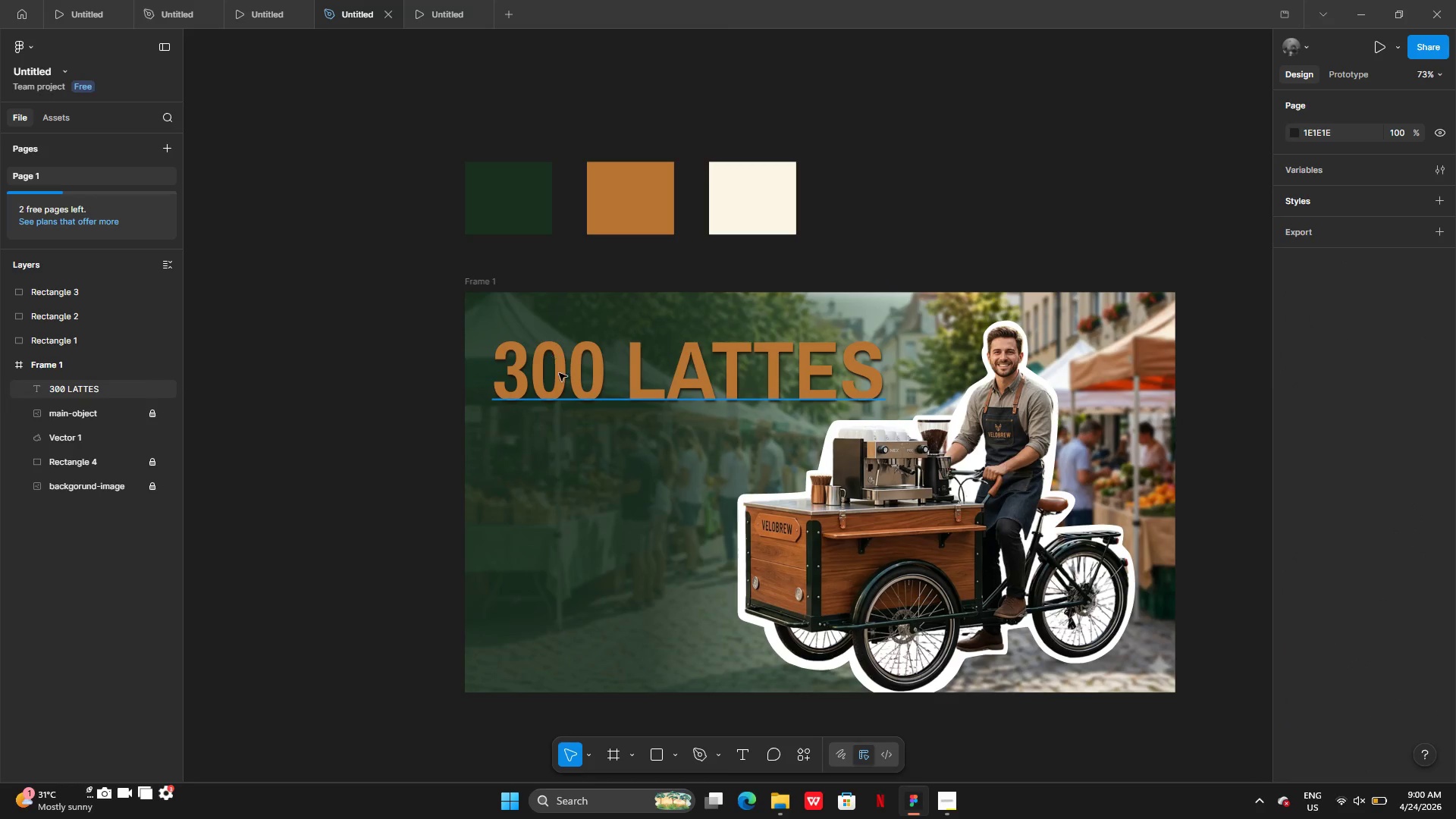 
hold_key(key=AltLeft, duration=0.31)
left_click_drag(start_coordinate=[570, 373], to_coordinate=[579, 436])
 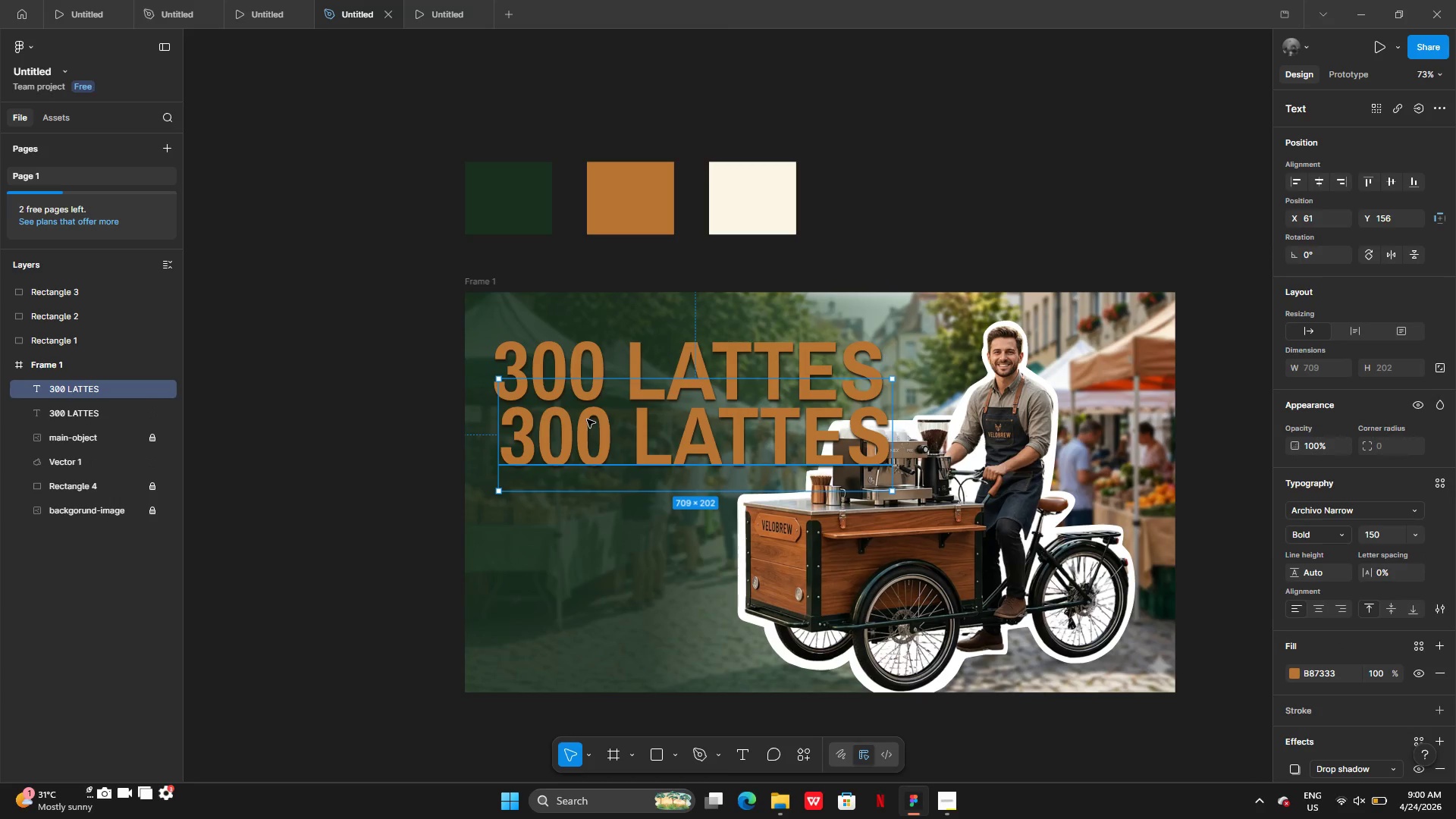 
left_click_drag(start_coordinate=[587, 419], to_coordinate=[582, 437])
 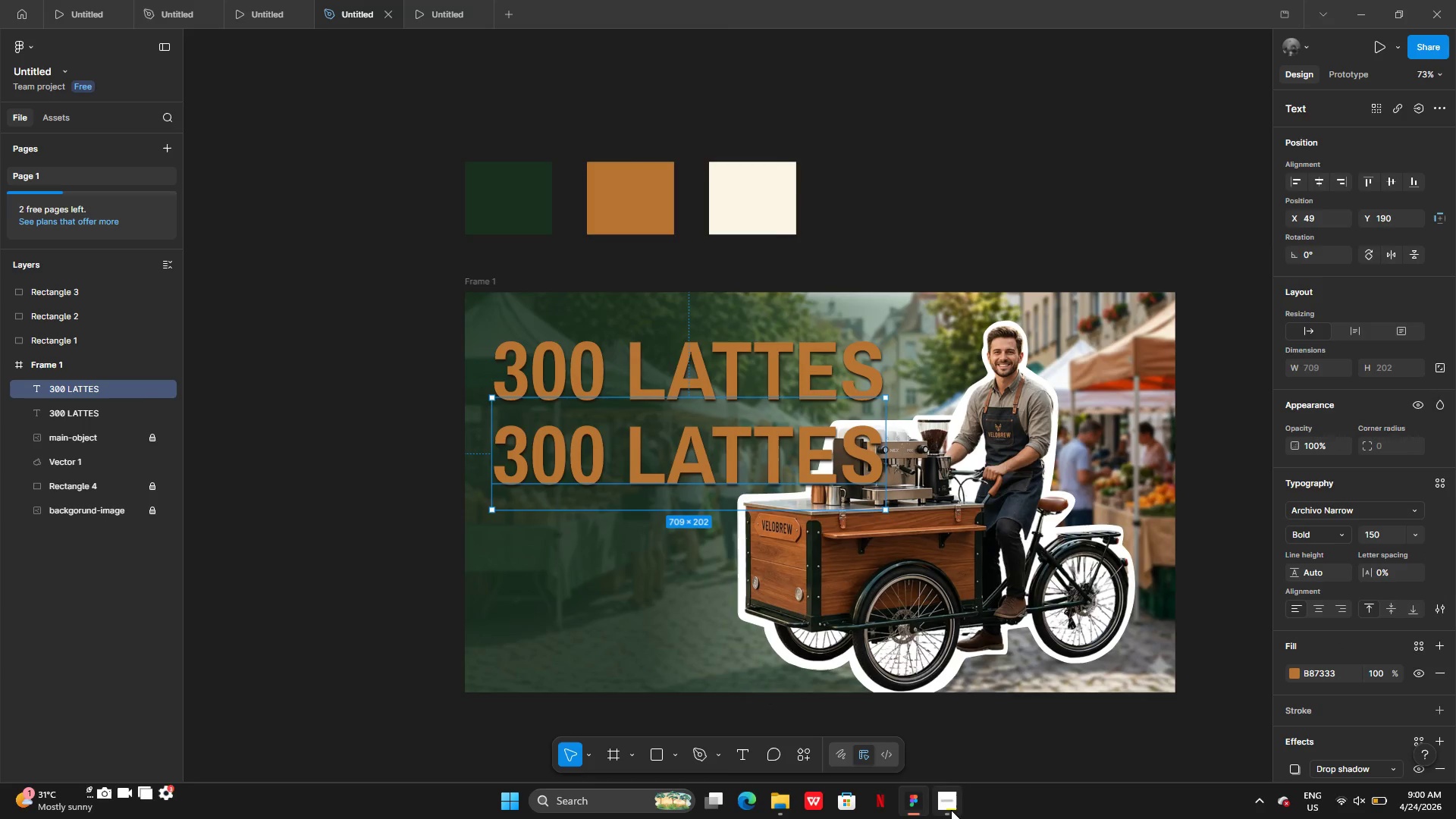 
left_click([951, 809])